 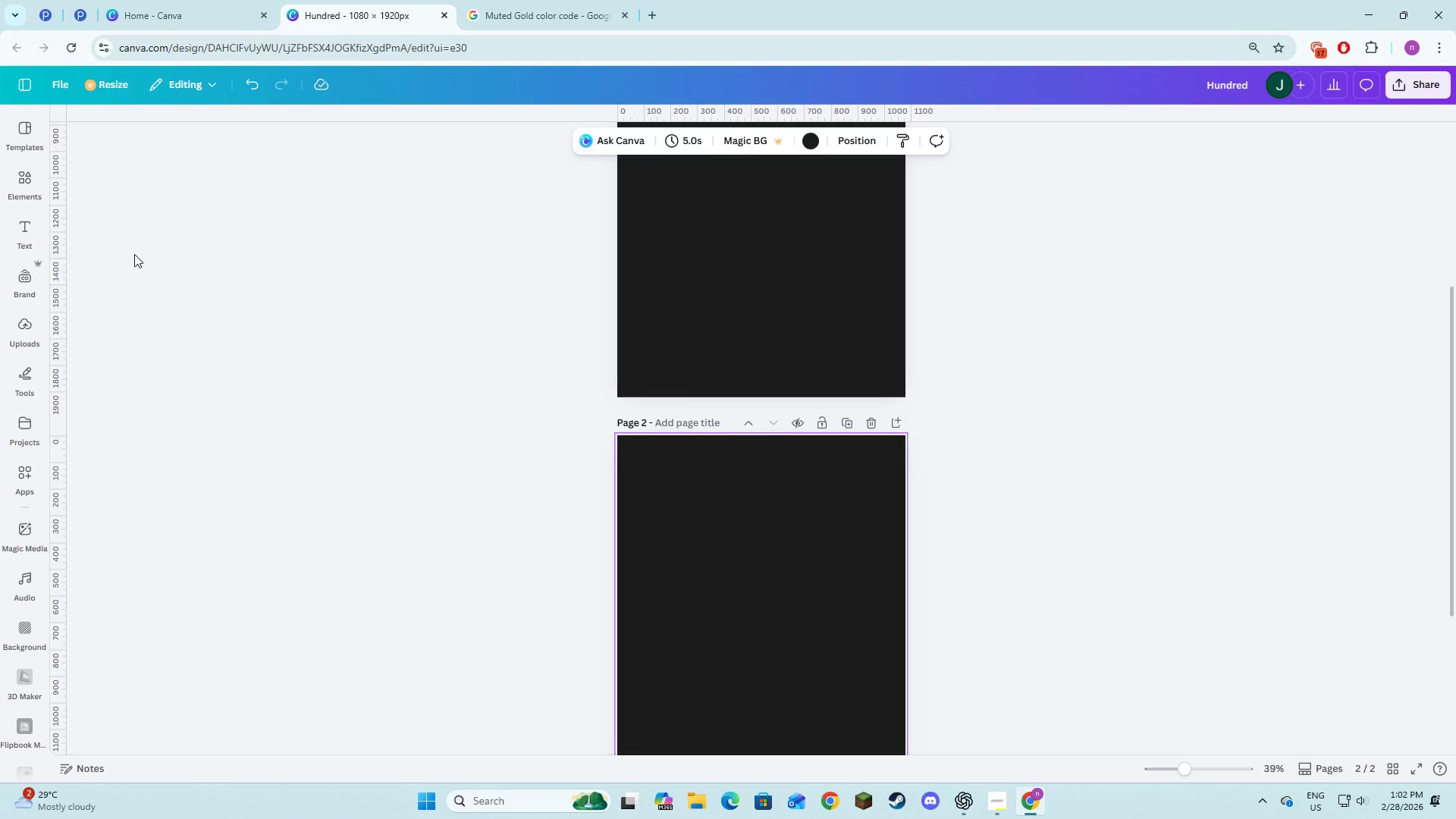 
left_click([14, 234])
 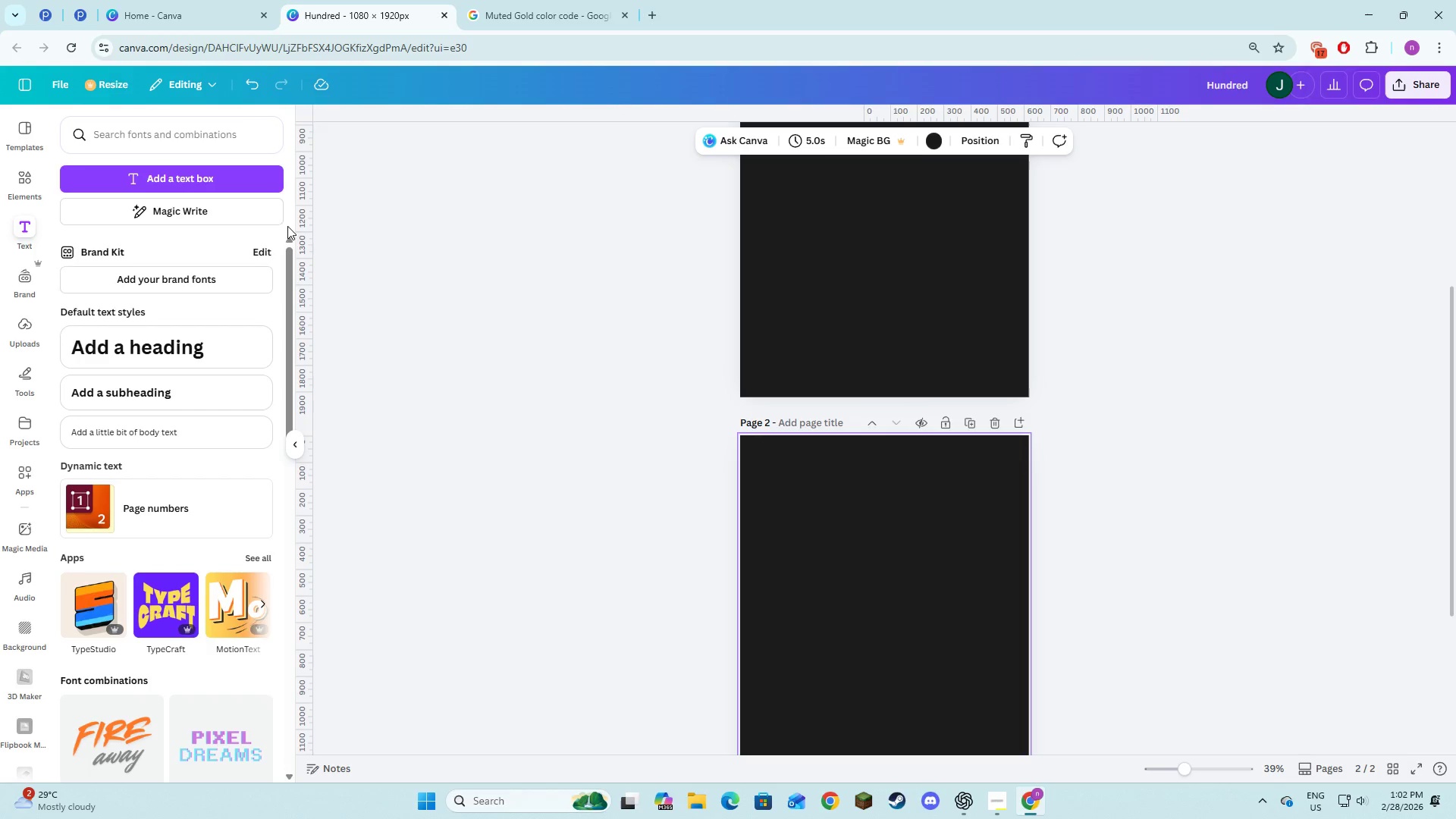 
left_click([232, 188])
 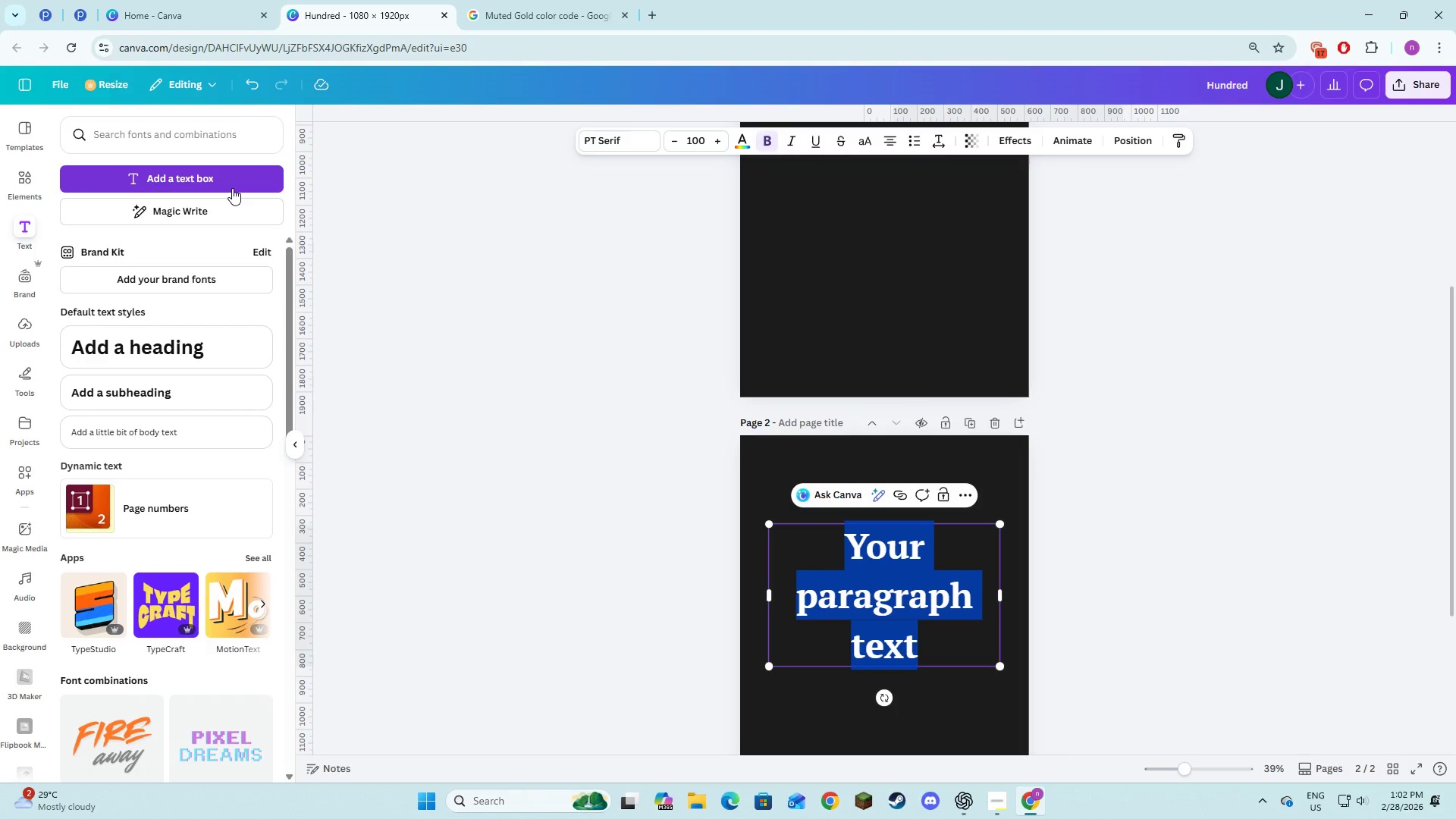 
type(Roo)
key(Backspace)
type(ll Up)
 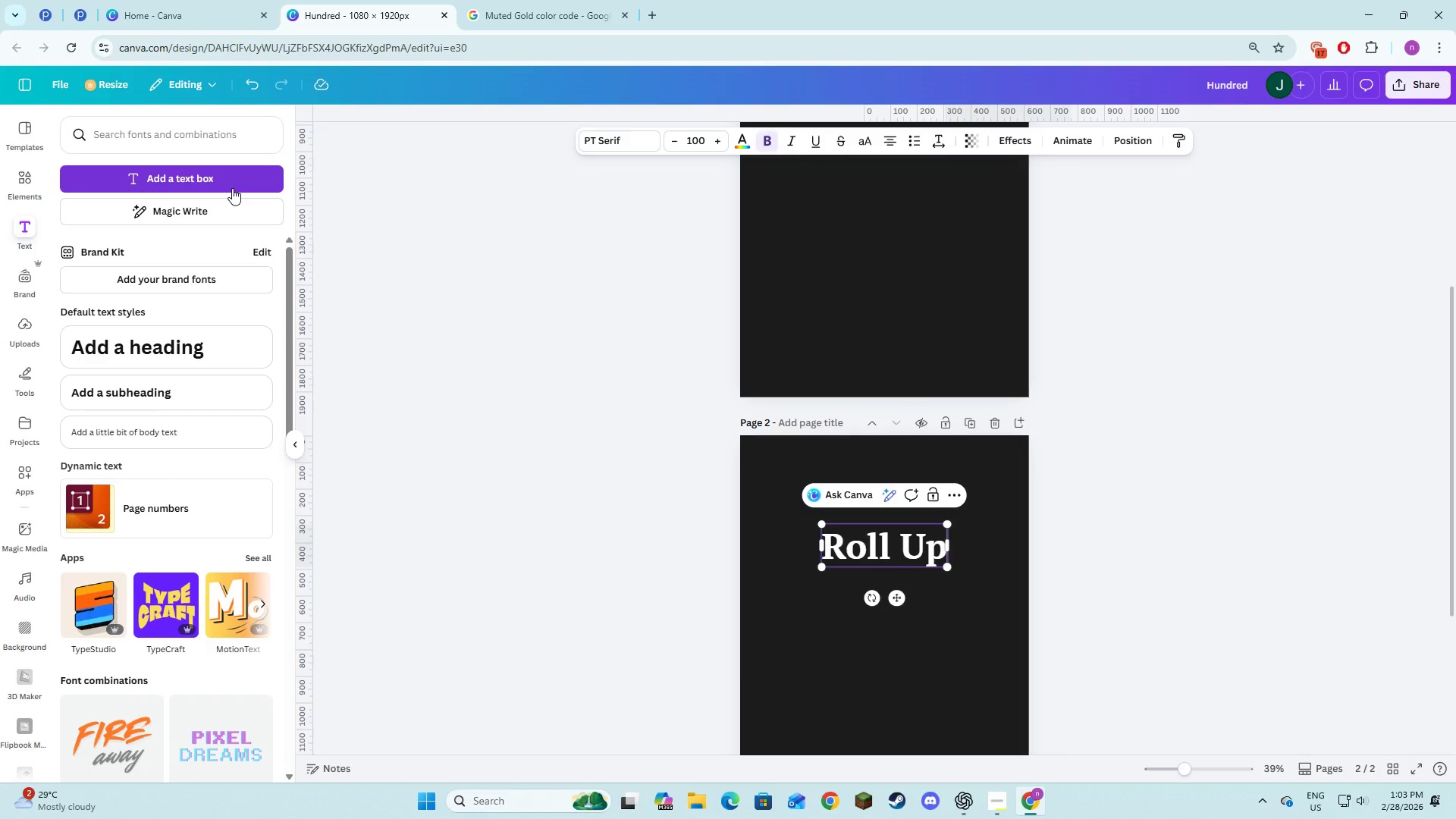 
key(Alt+AltLeft)
 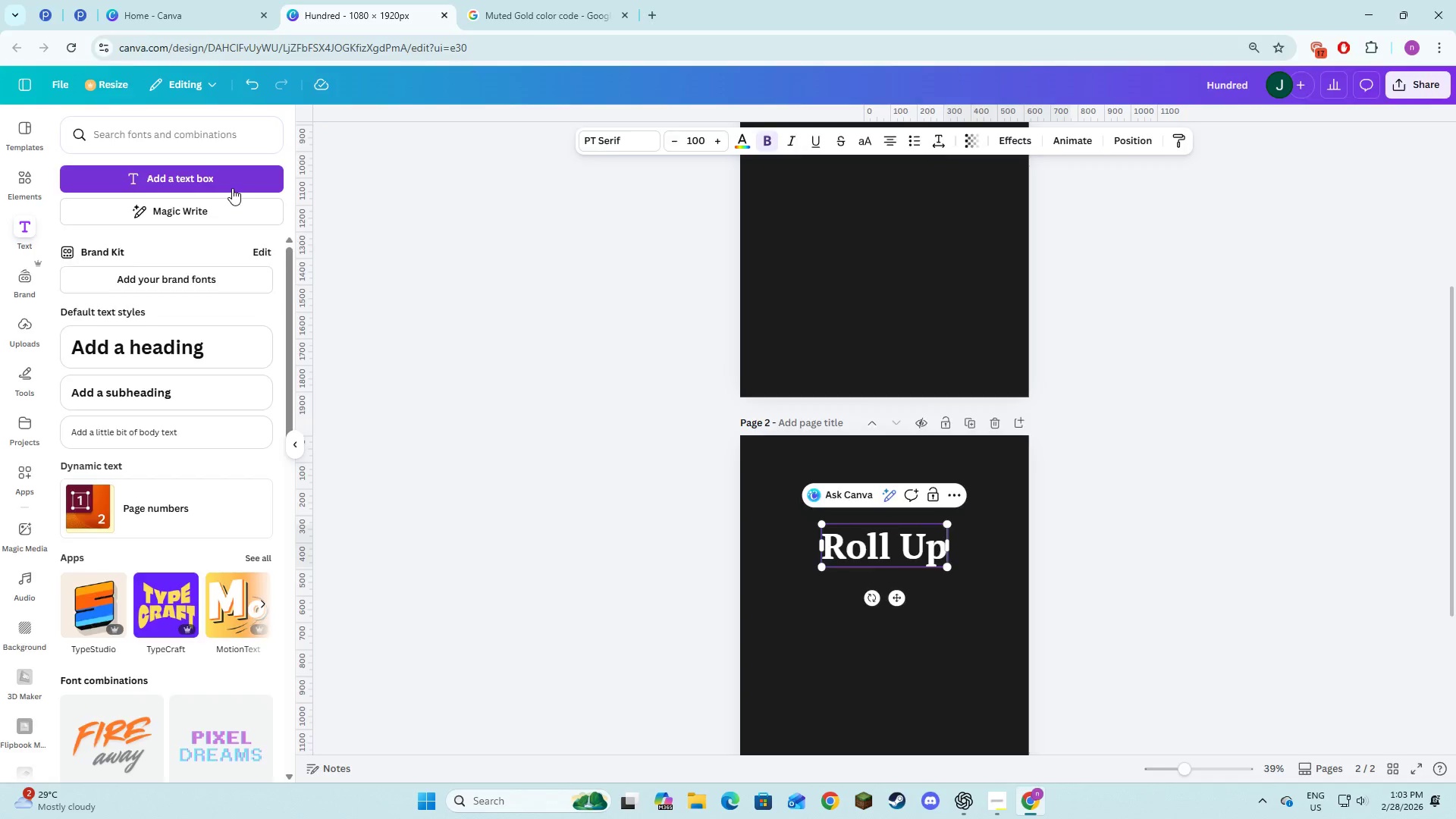 
key(Alt+Tab)